 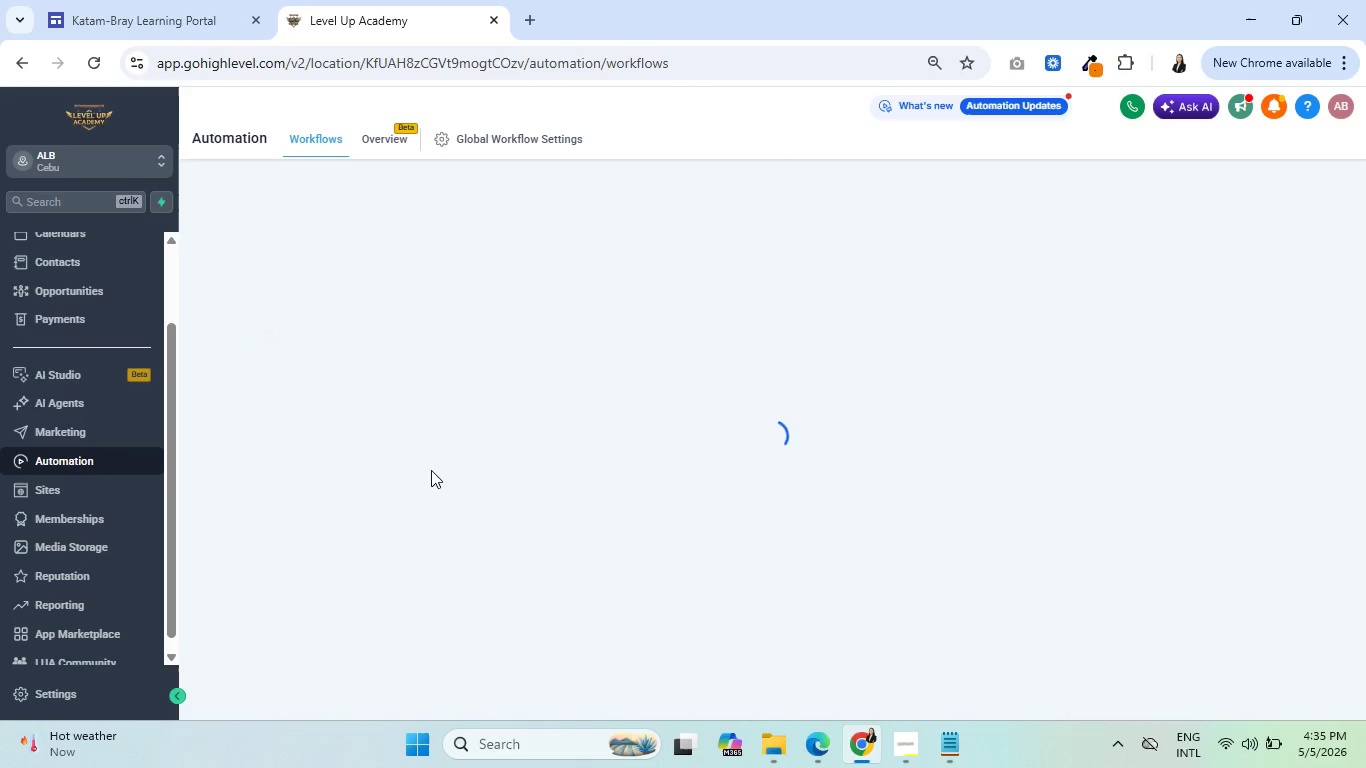 
scroll: coordinate [424, 467], scroll_direction: down, amount: 2.0
 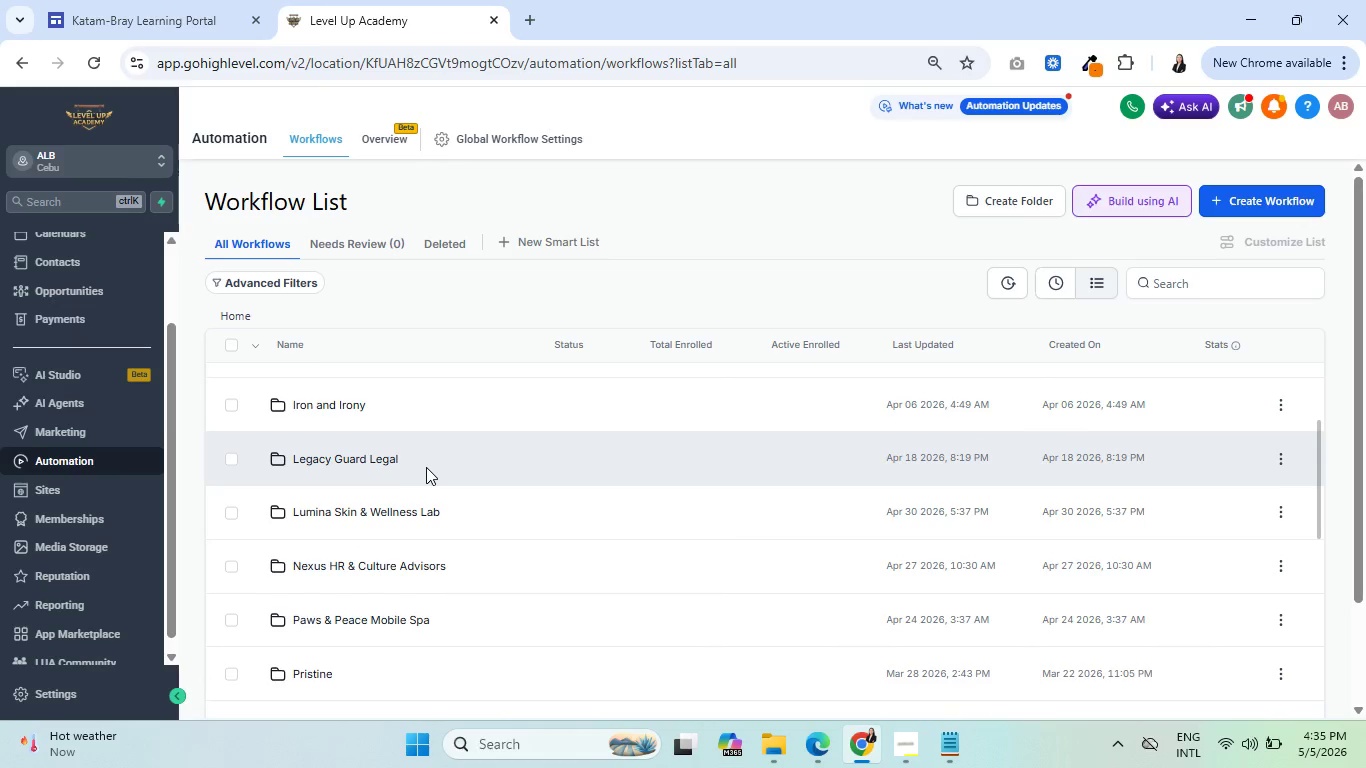 
scroll: coordinate [426, 467], scroll_direction: up, amount: 2.0
 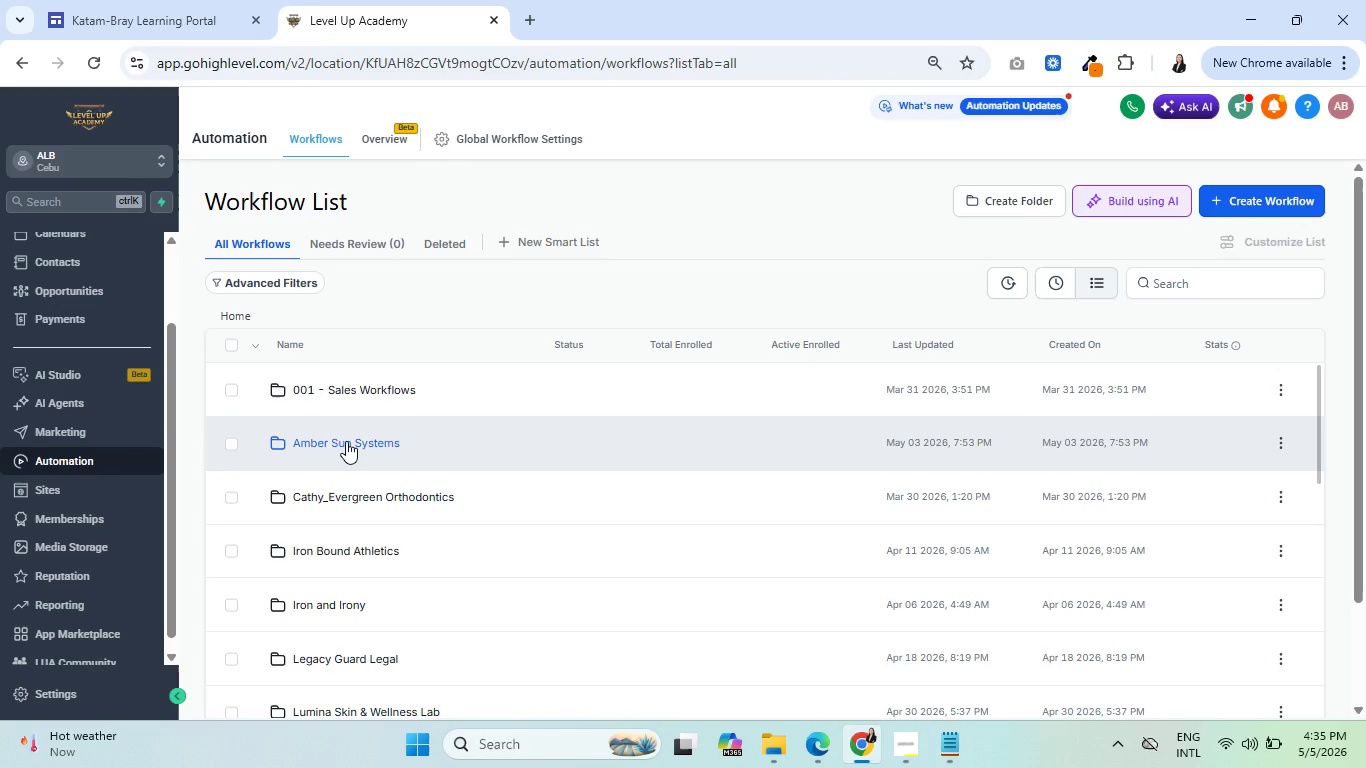 
left_click([346, 441])
 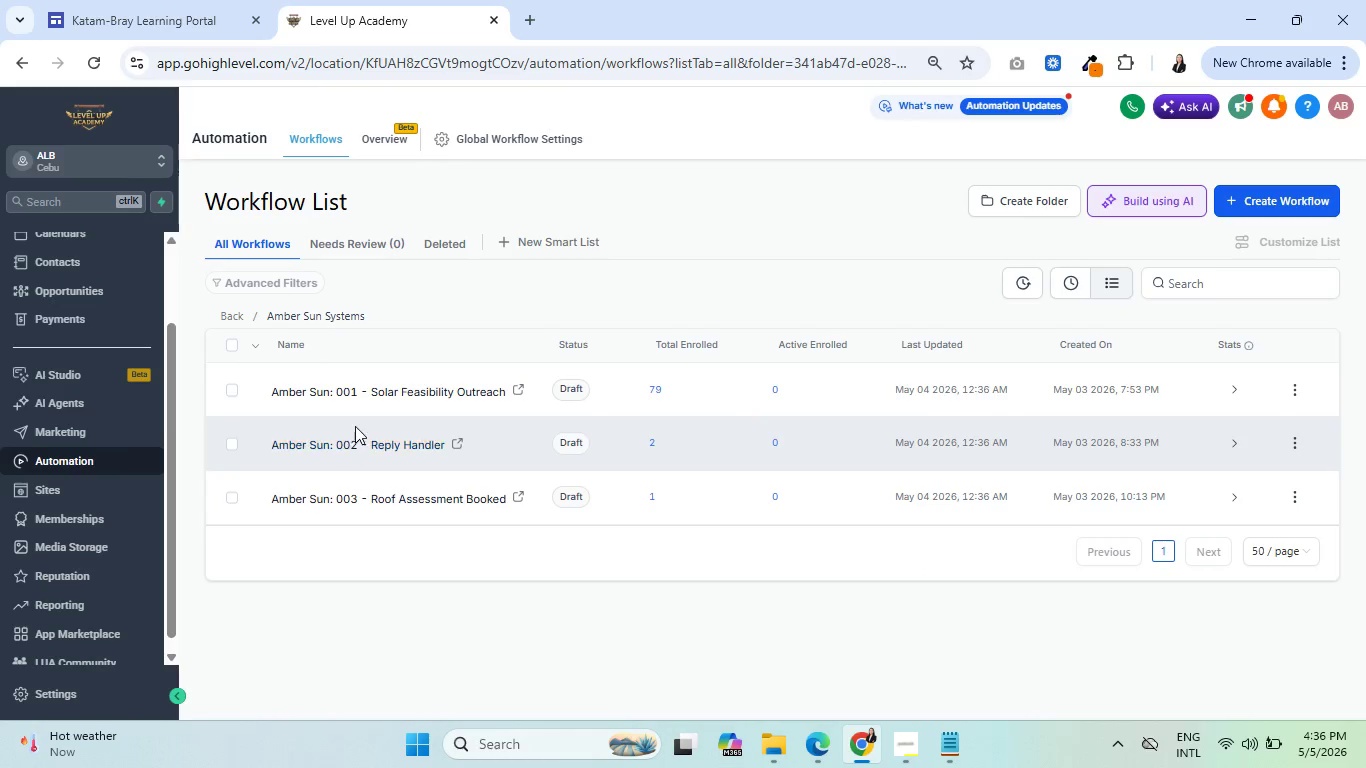 
mouse_move([357, 240])
 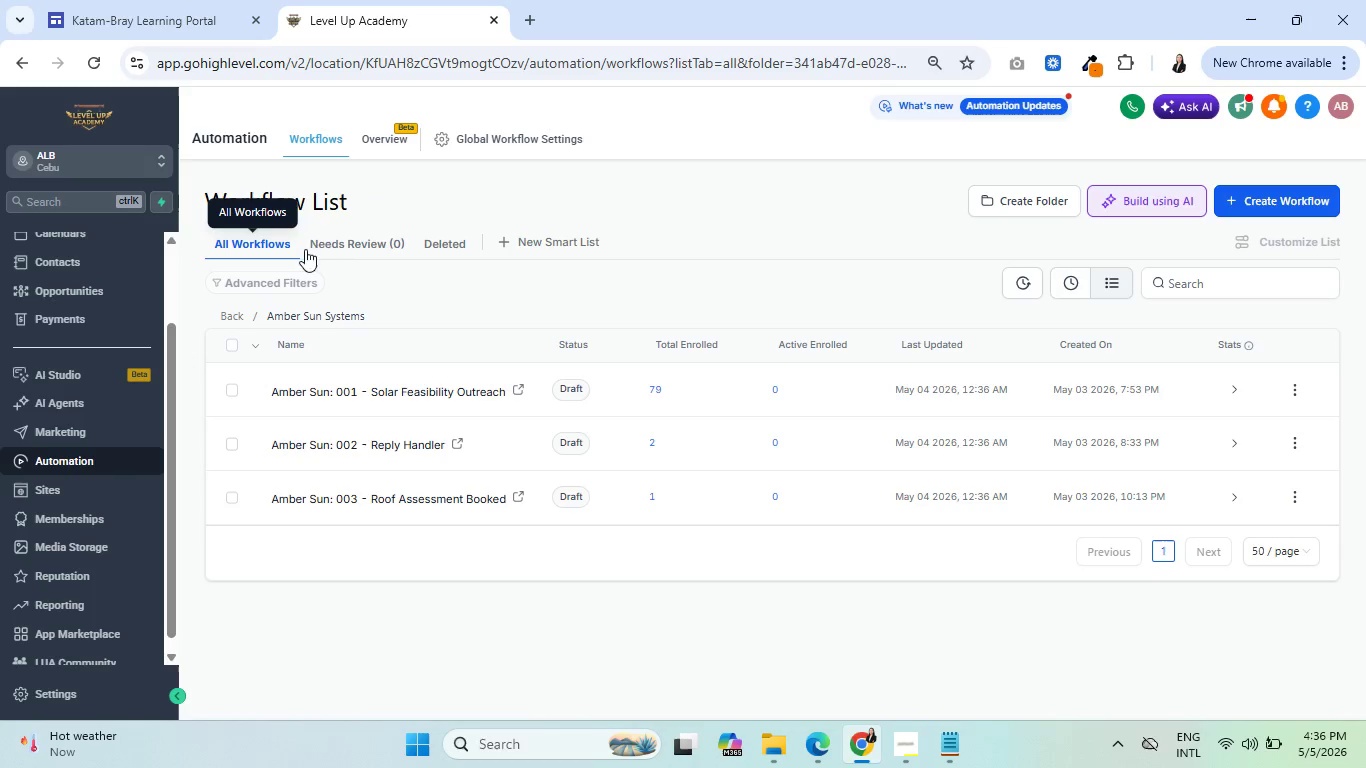 
left_click([231, 316])
 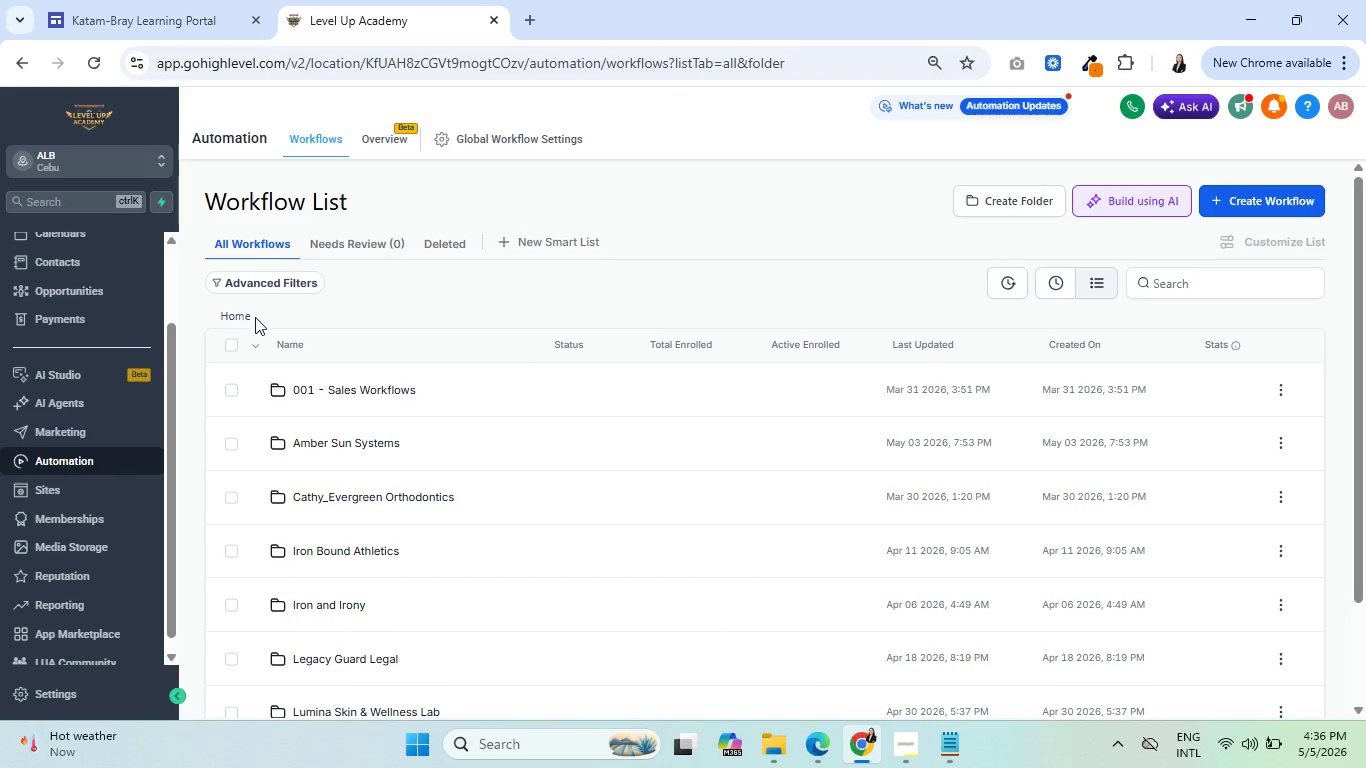 
scroll: coordinate [455, 500], scroll_direction: down, amount: 6.0
 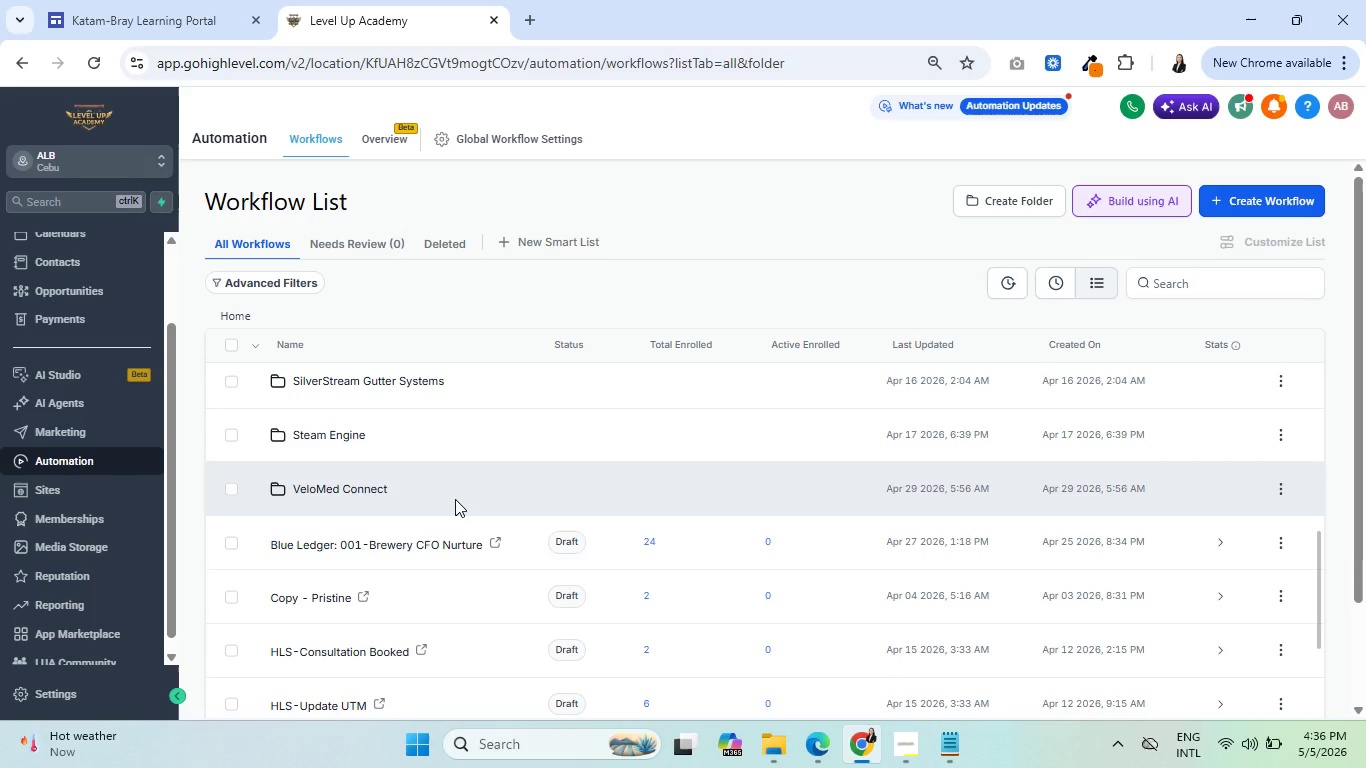 
scroll: coordinate [455, 499], scroll_direction: up, amount: 10.0
 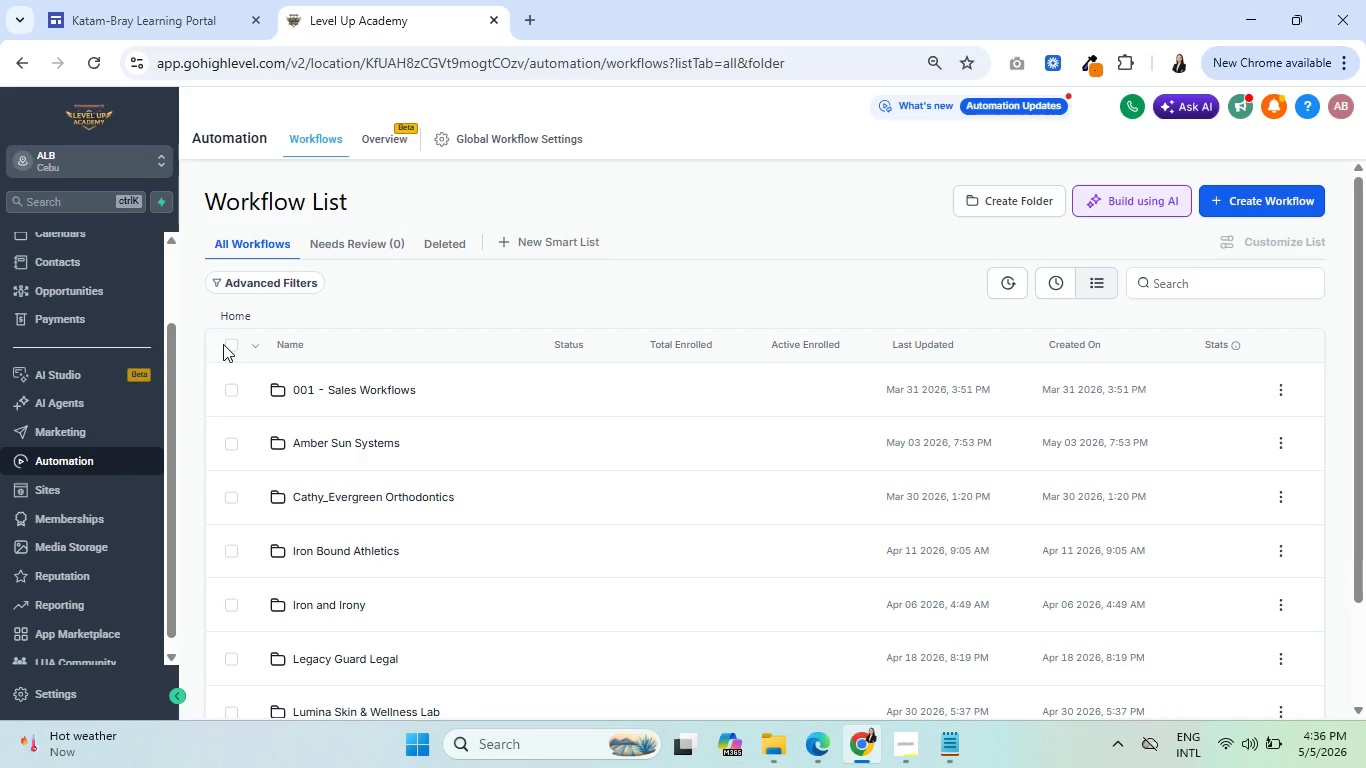 
left_click([235, 344])
 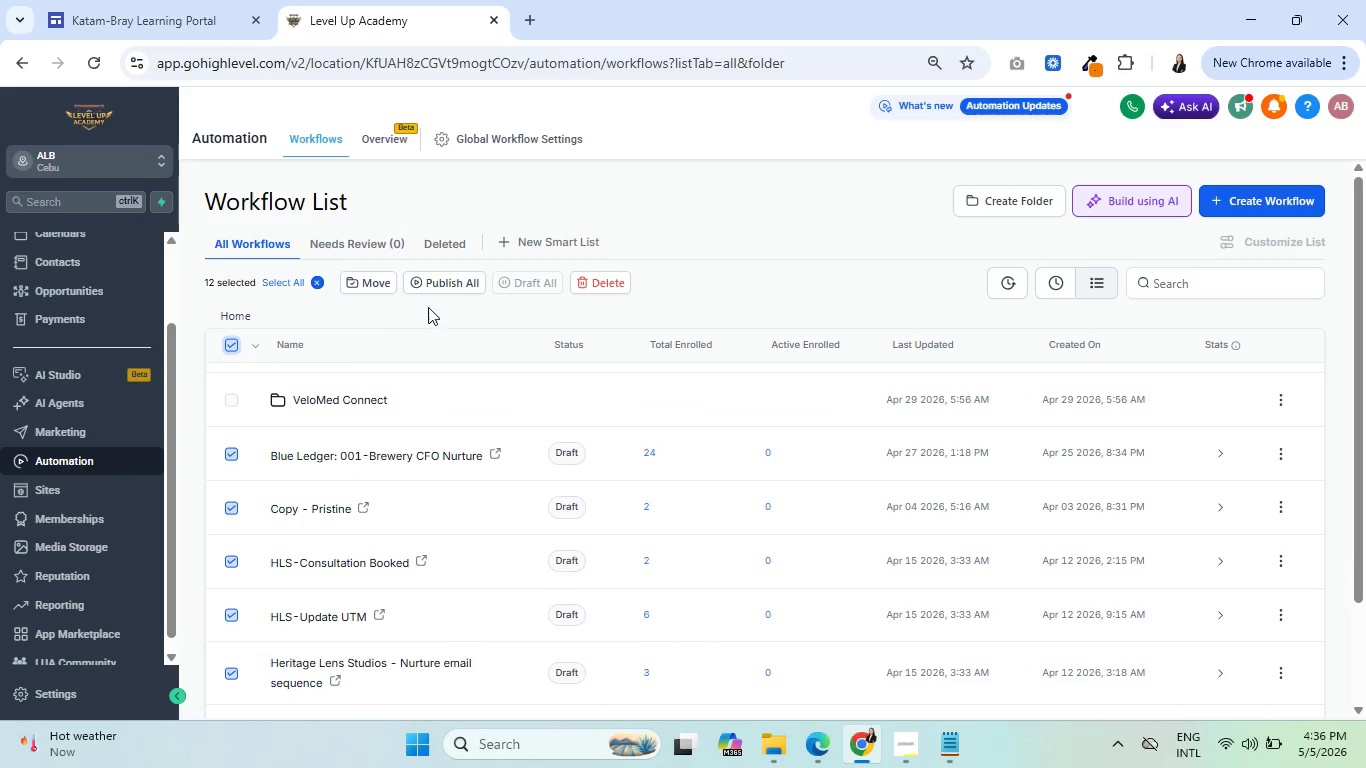 
mouse_move([480, 290])
 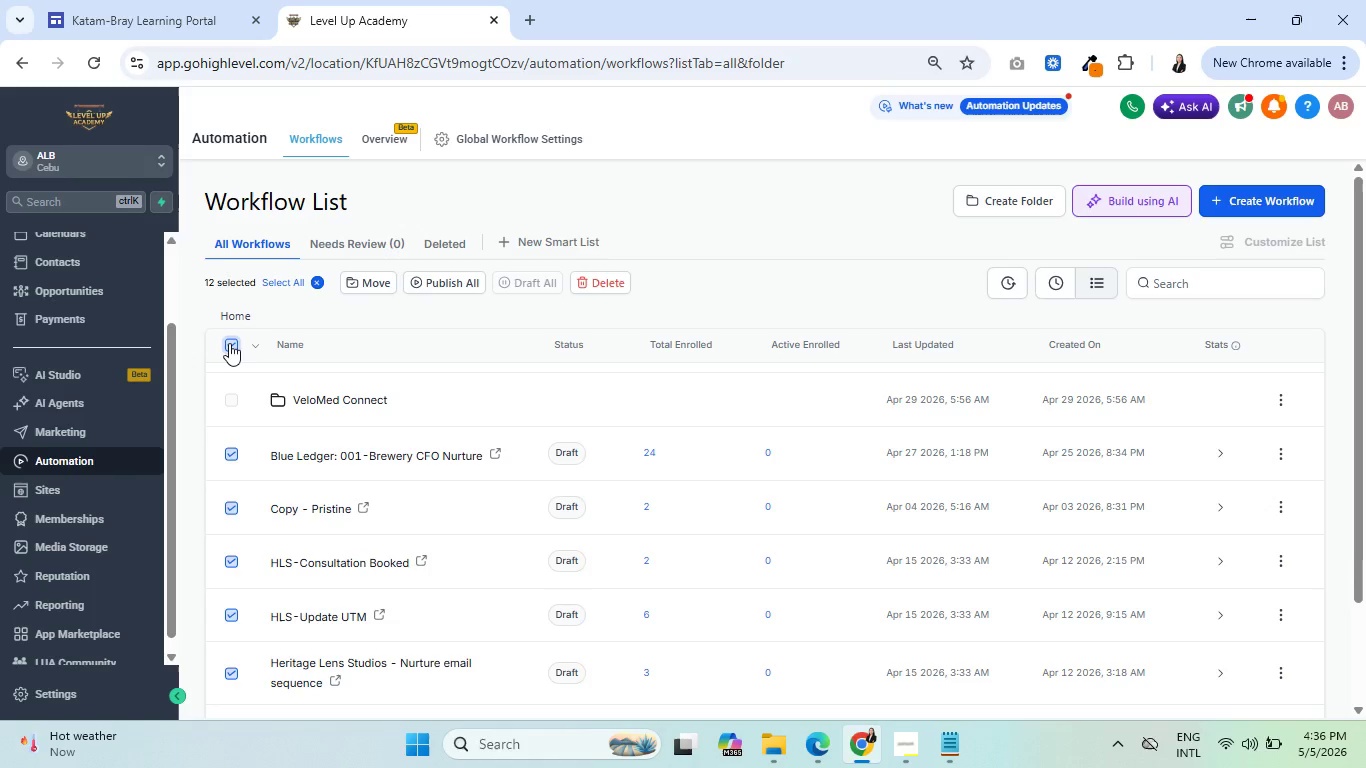 
left_click([231, 343])
 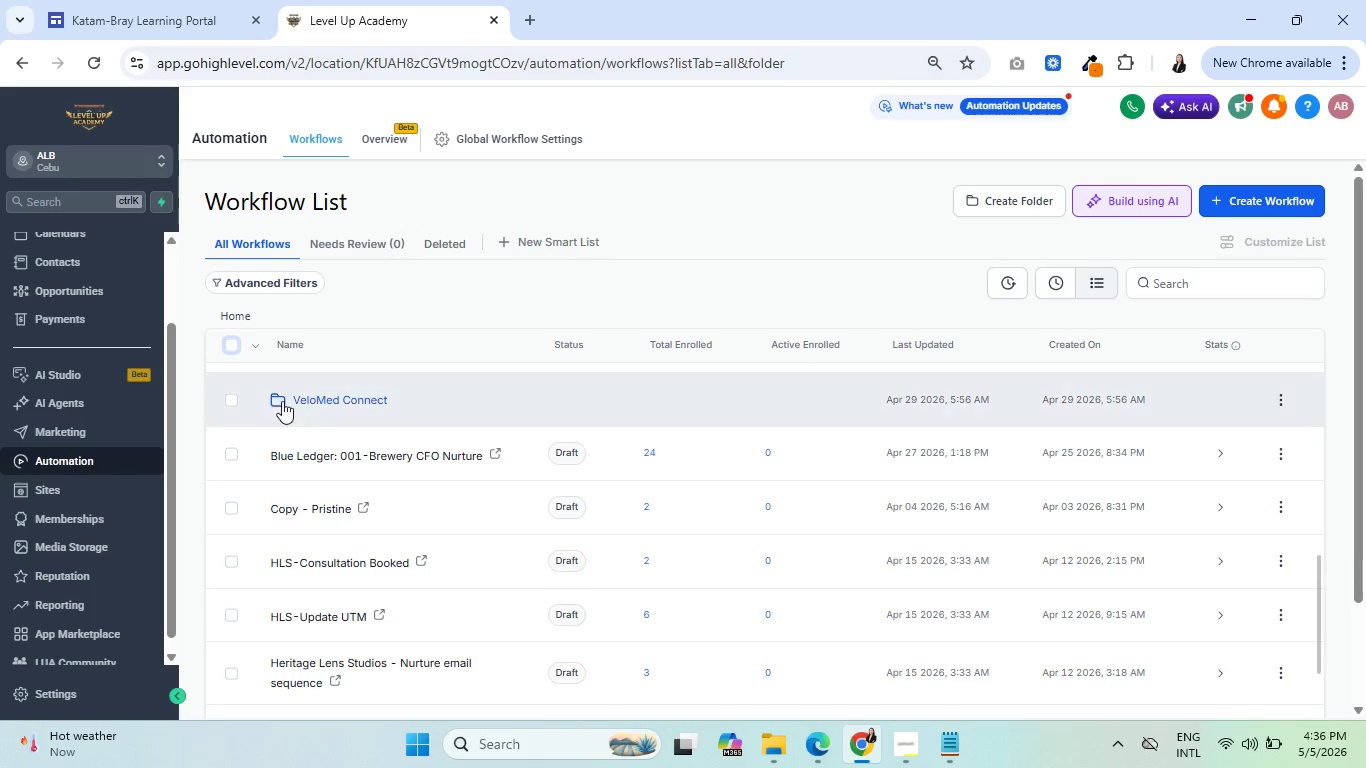 
left_click([289, 401])
 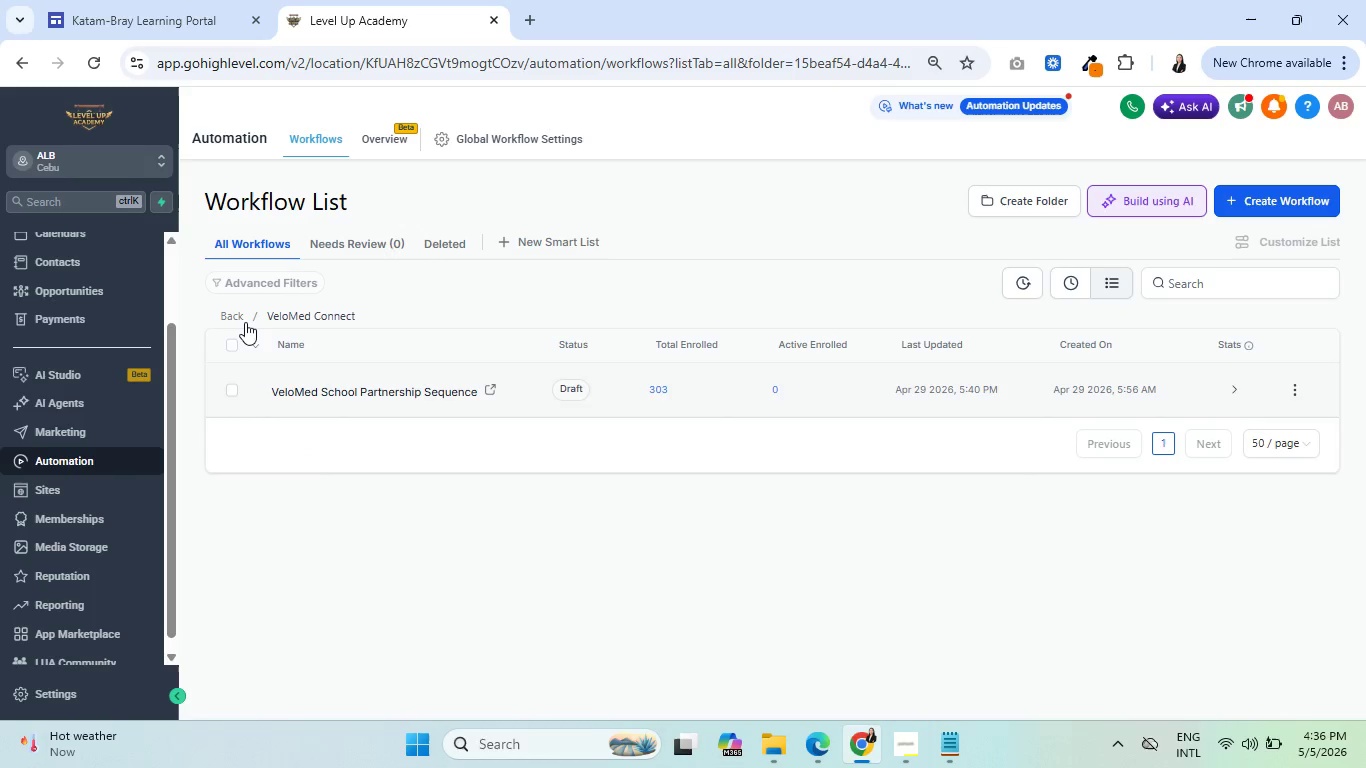 
left_click([233, 316])
 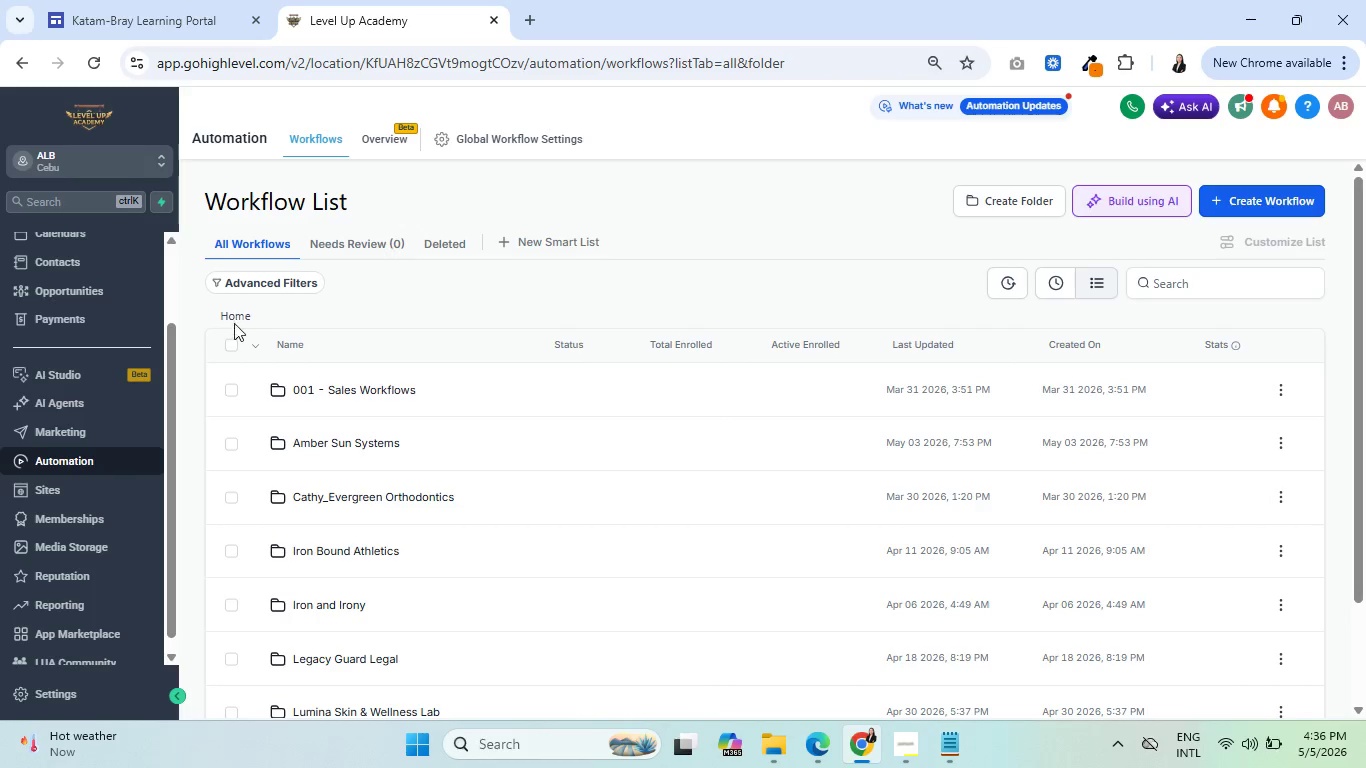 
scroll: coordinate [374, 449], scroll_direction: up, amount: 2.0
 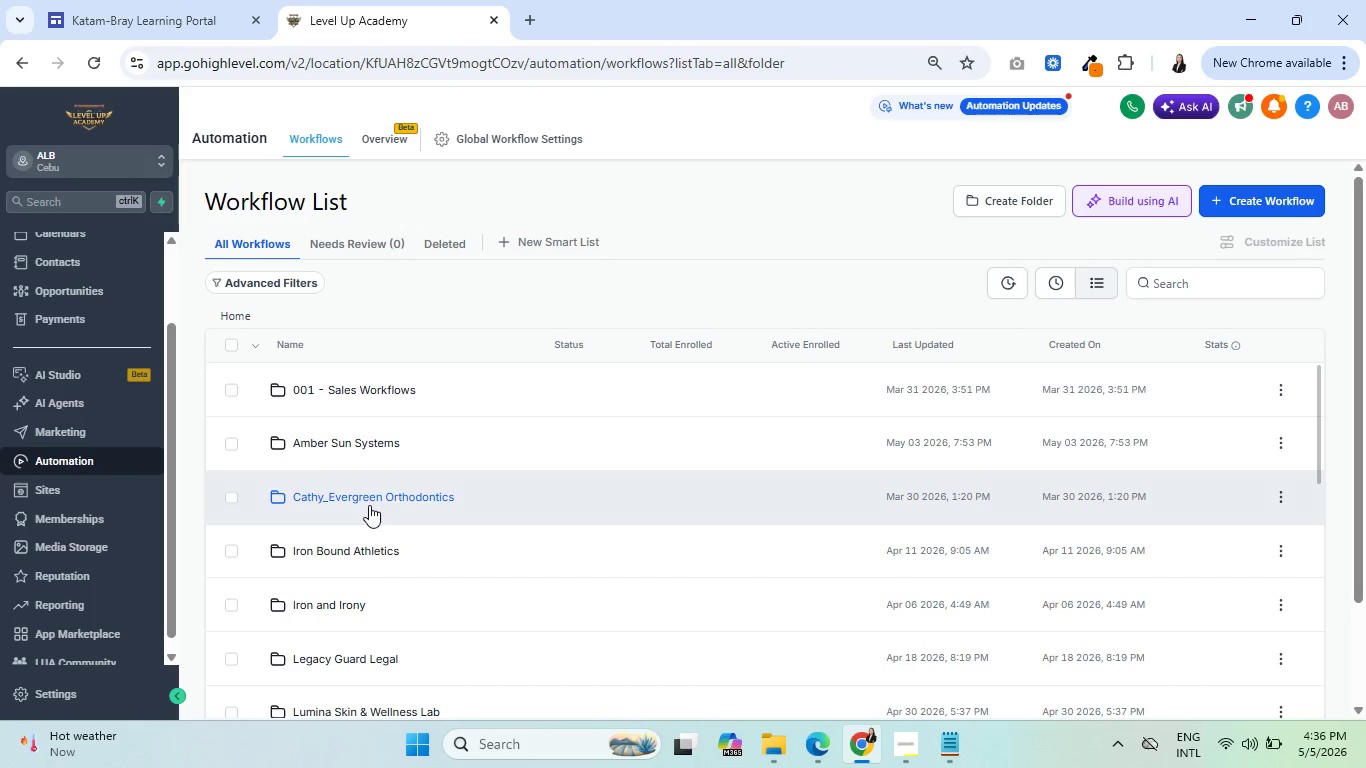 
scroll: coordinate [338, 533], scroll_direction: down, amount: 10.0
 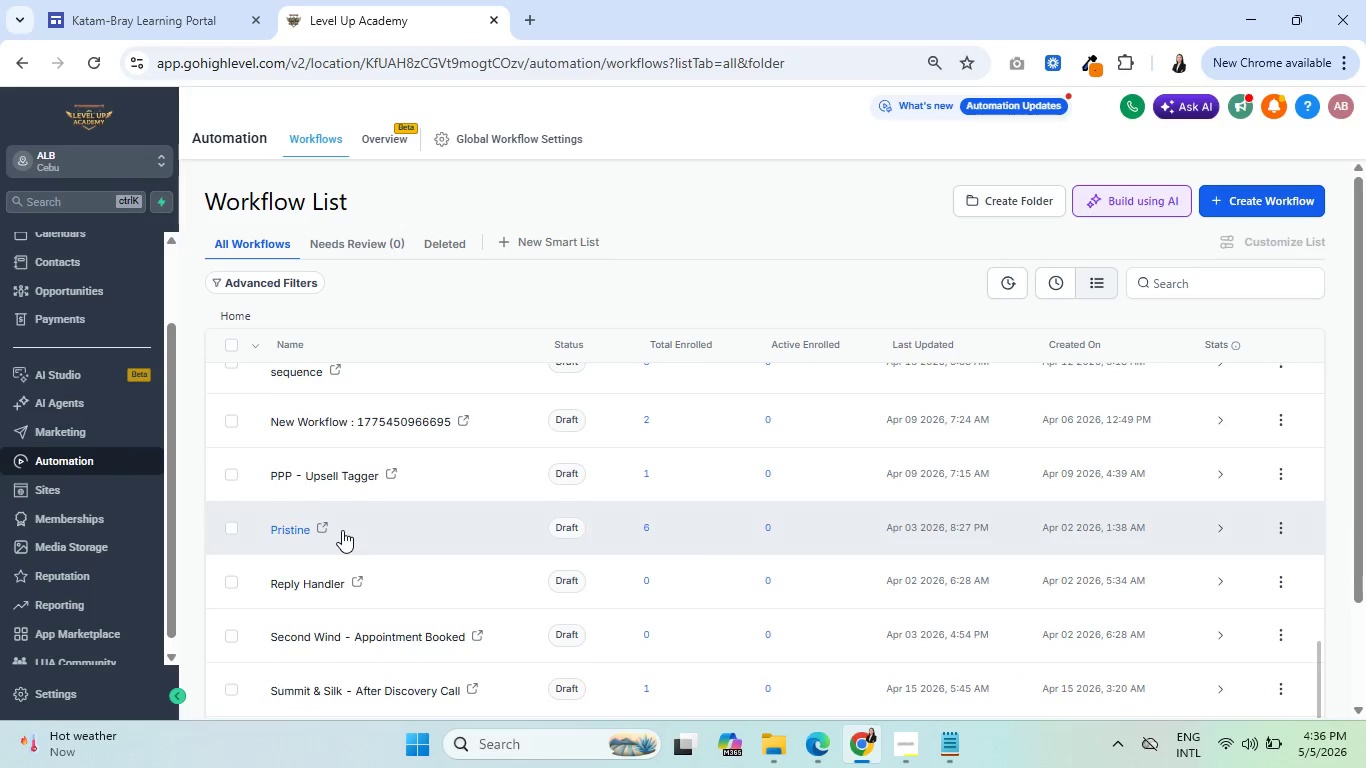 
scroll: coordinate [652, 545], scroll_direction: down, amount: 5.0
 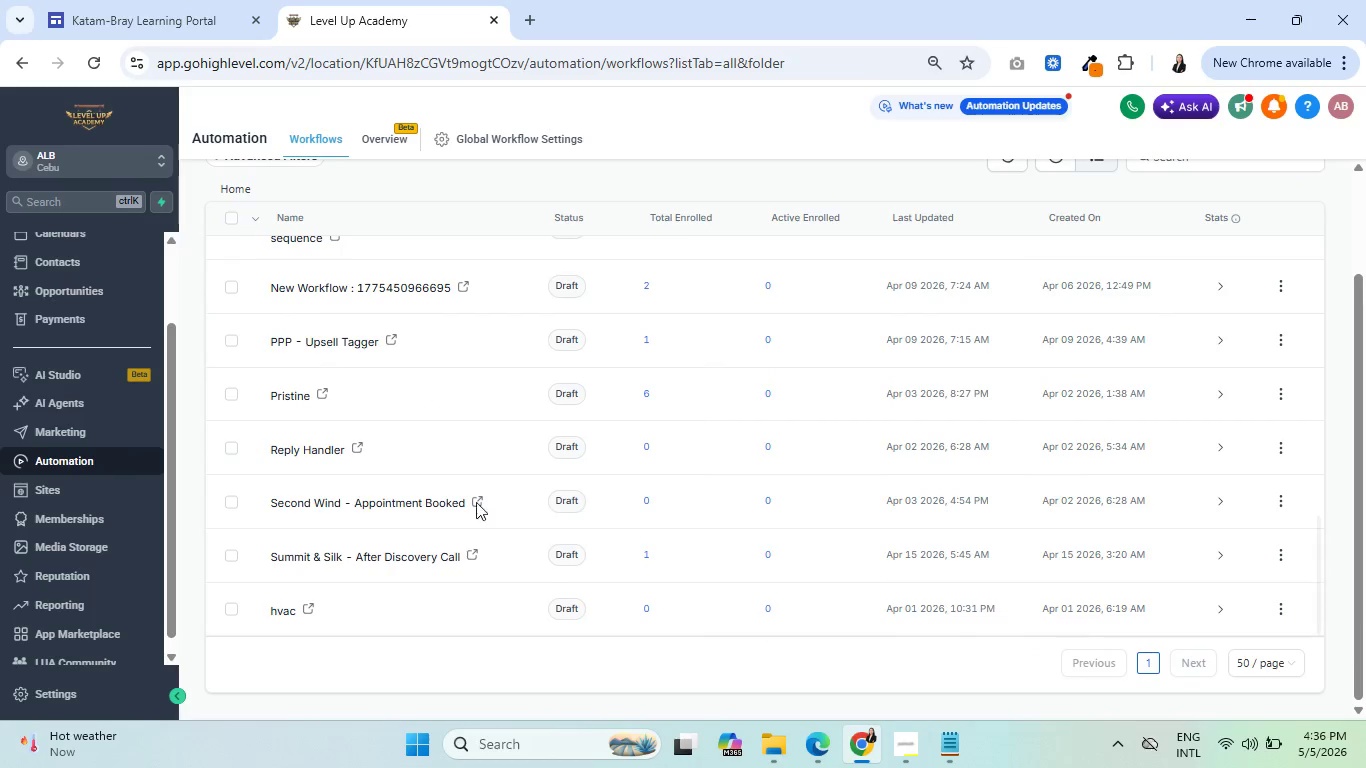 
scroll: coordinate [380, 460], scroll_direction: up, amount: 19.0
 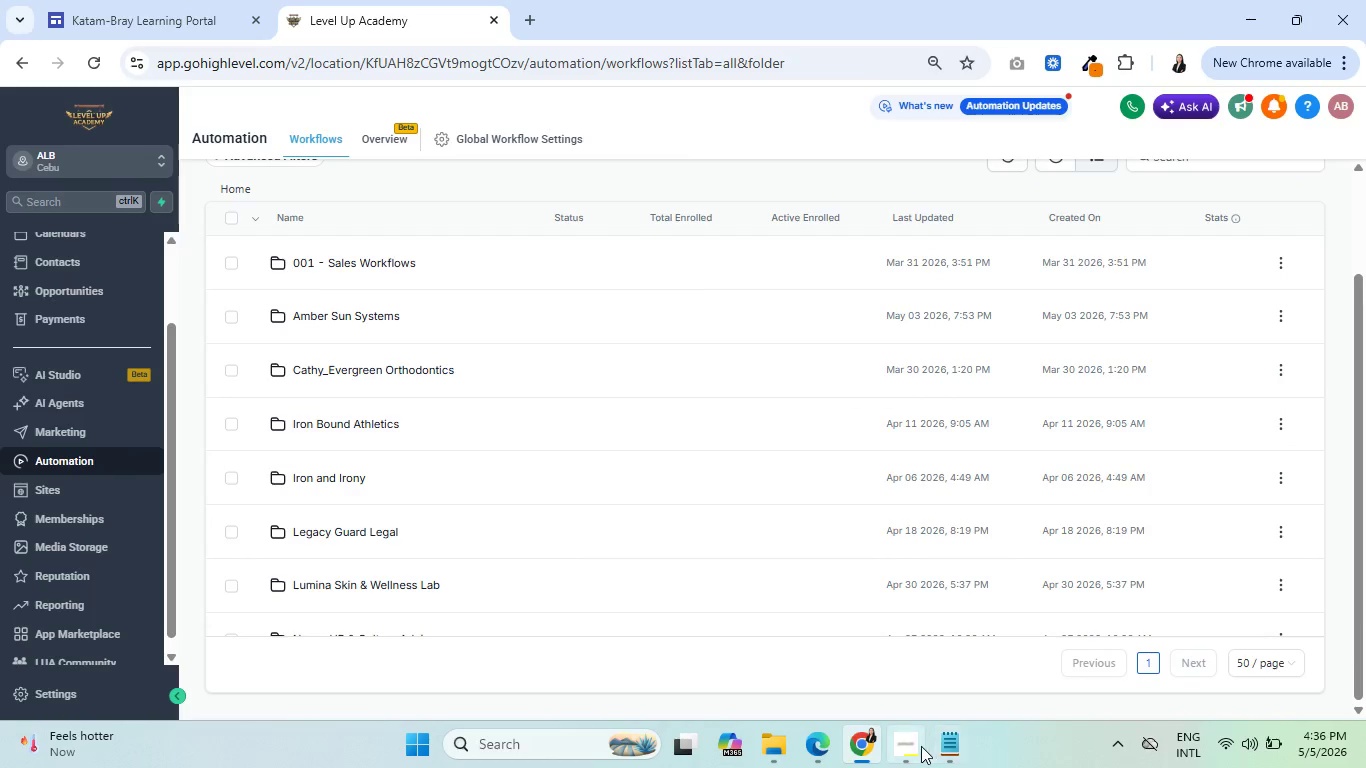 
left_click([917, 745])